 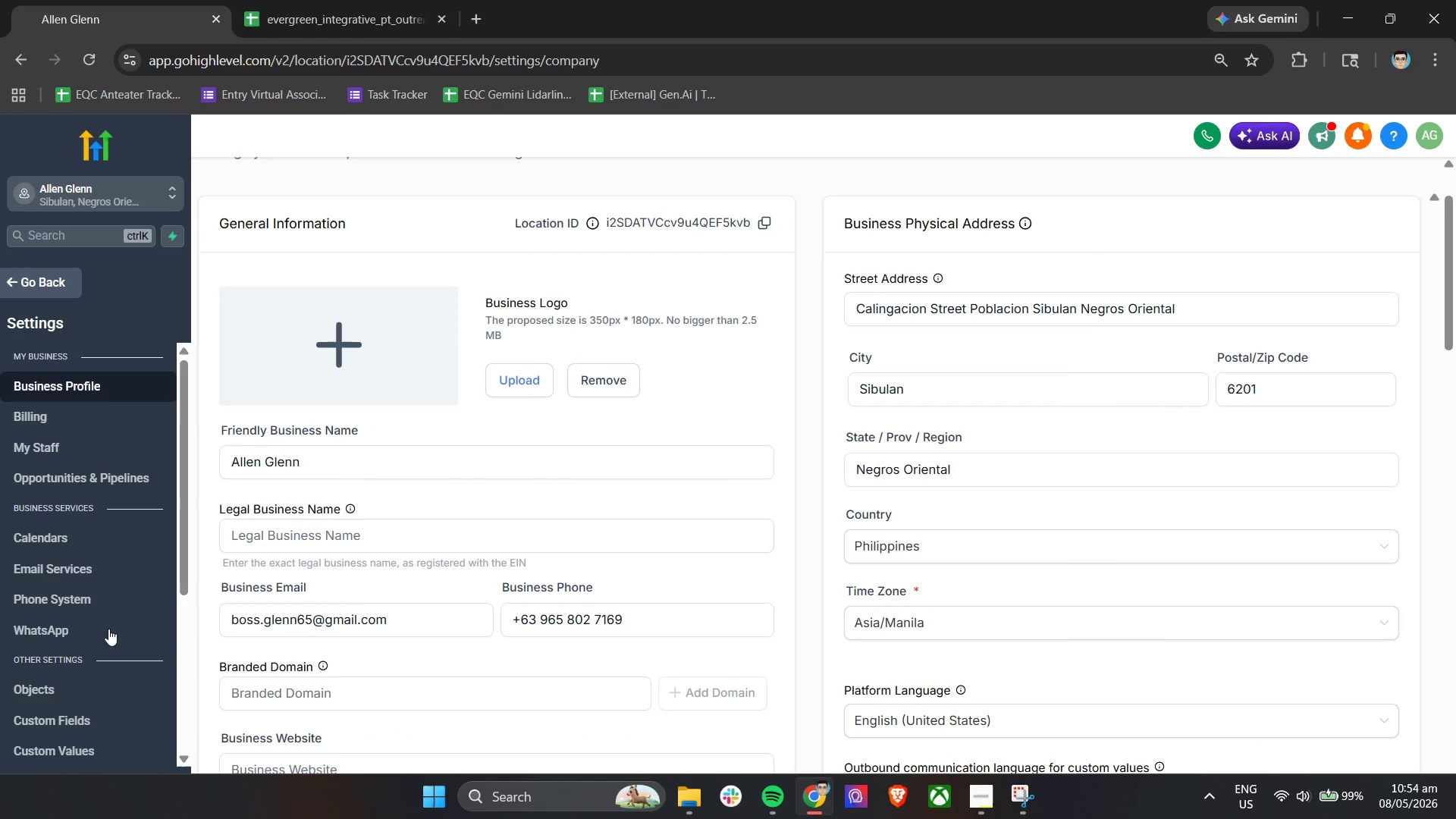 
scroll: coordinate [64, 669], scroll_direction: down, amount: 1.0
 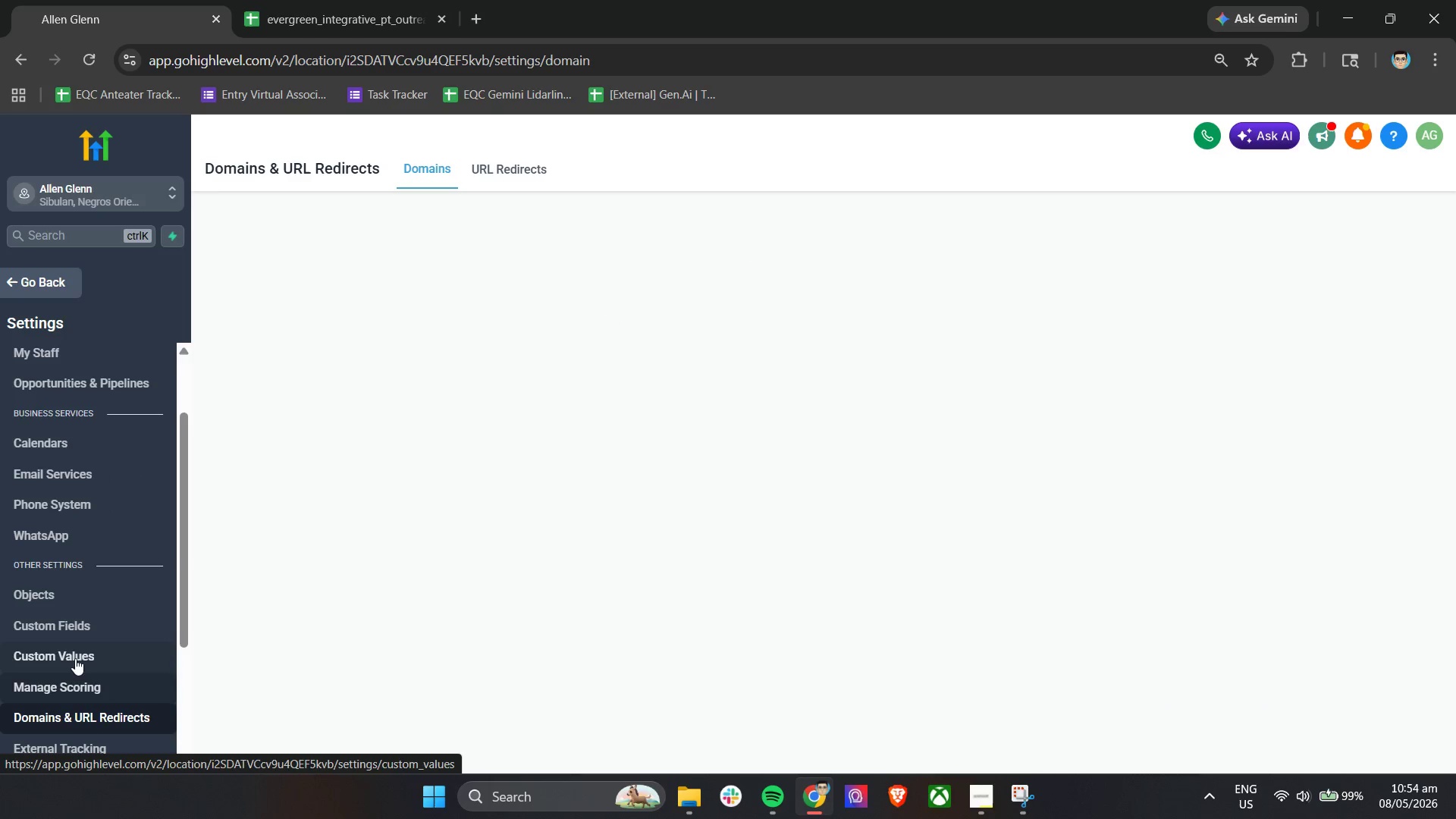 
left_click([87, 632])
 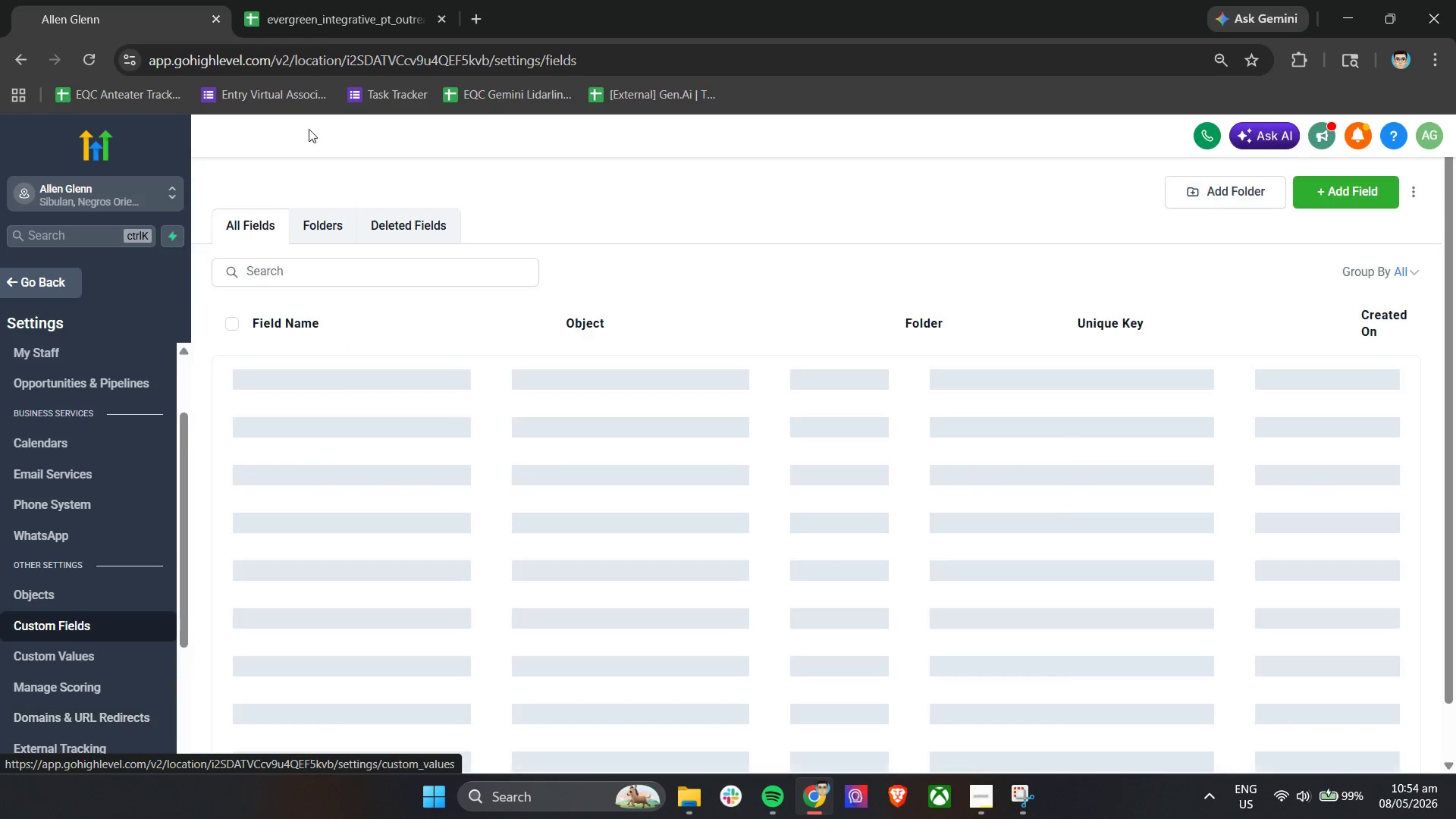 
left_click([317, 0])
 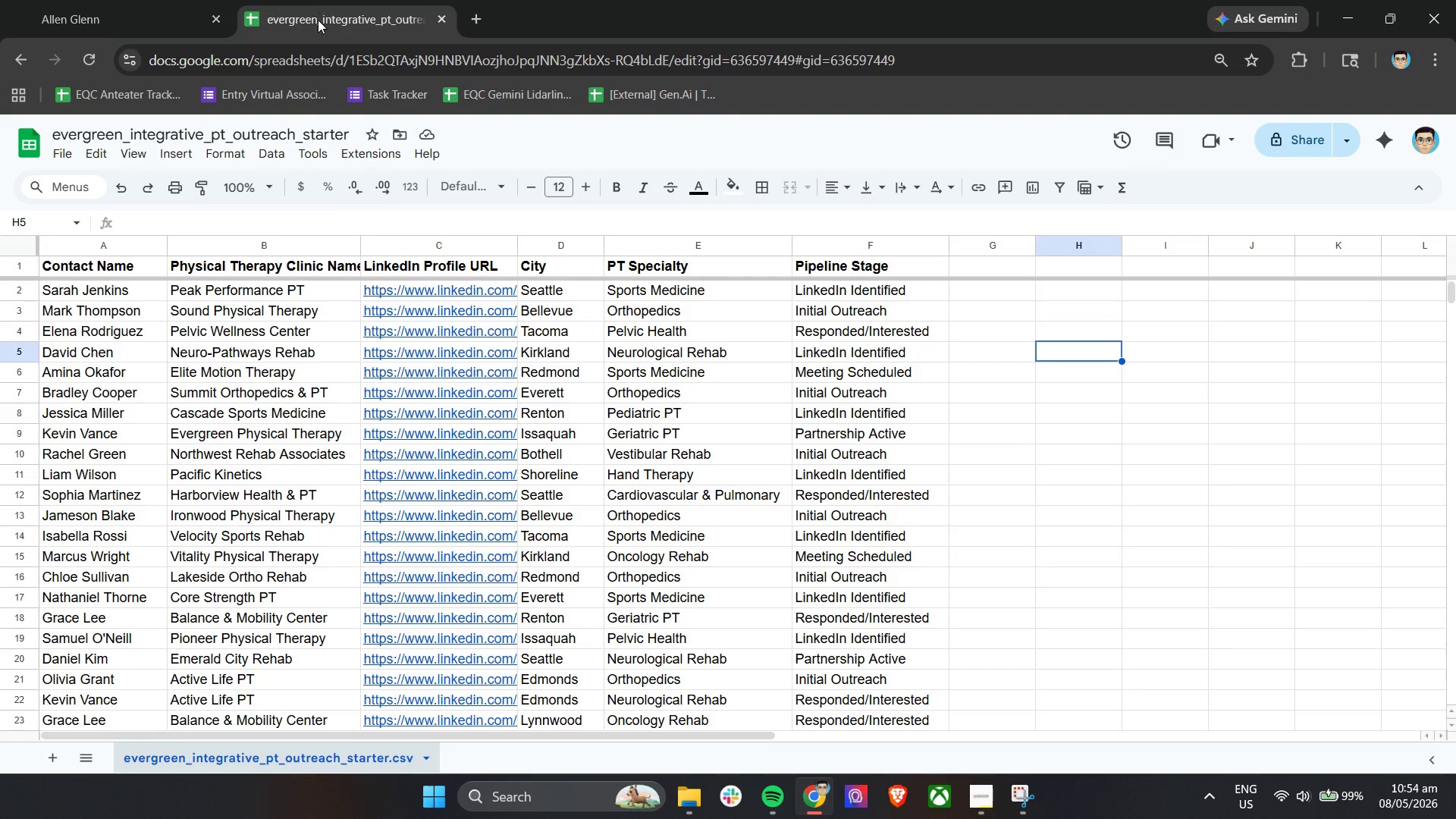 
mouse_move([431, 306])
 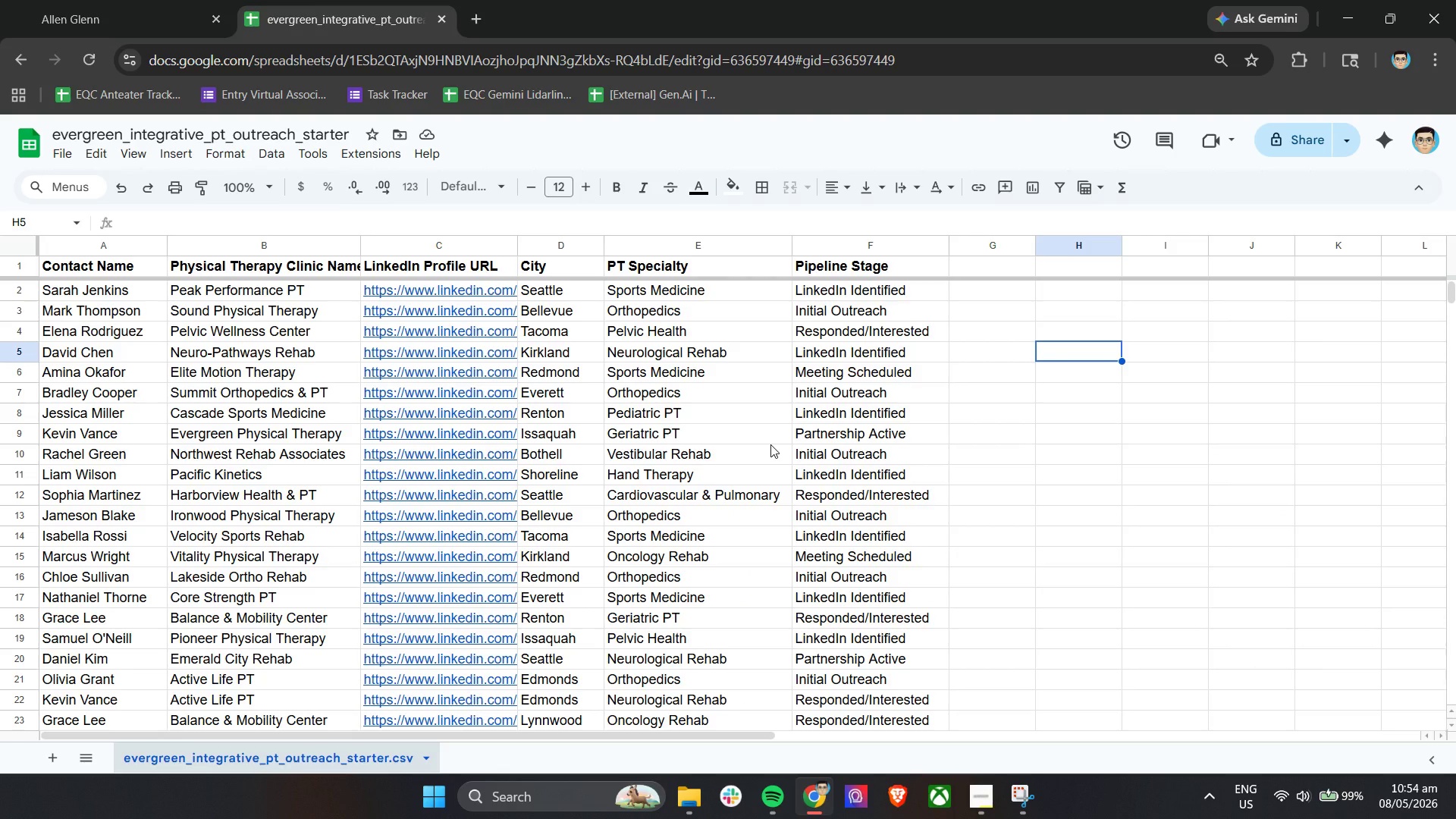 
wait(8.37)
 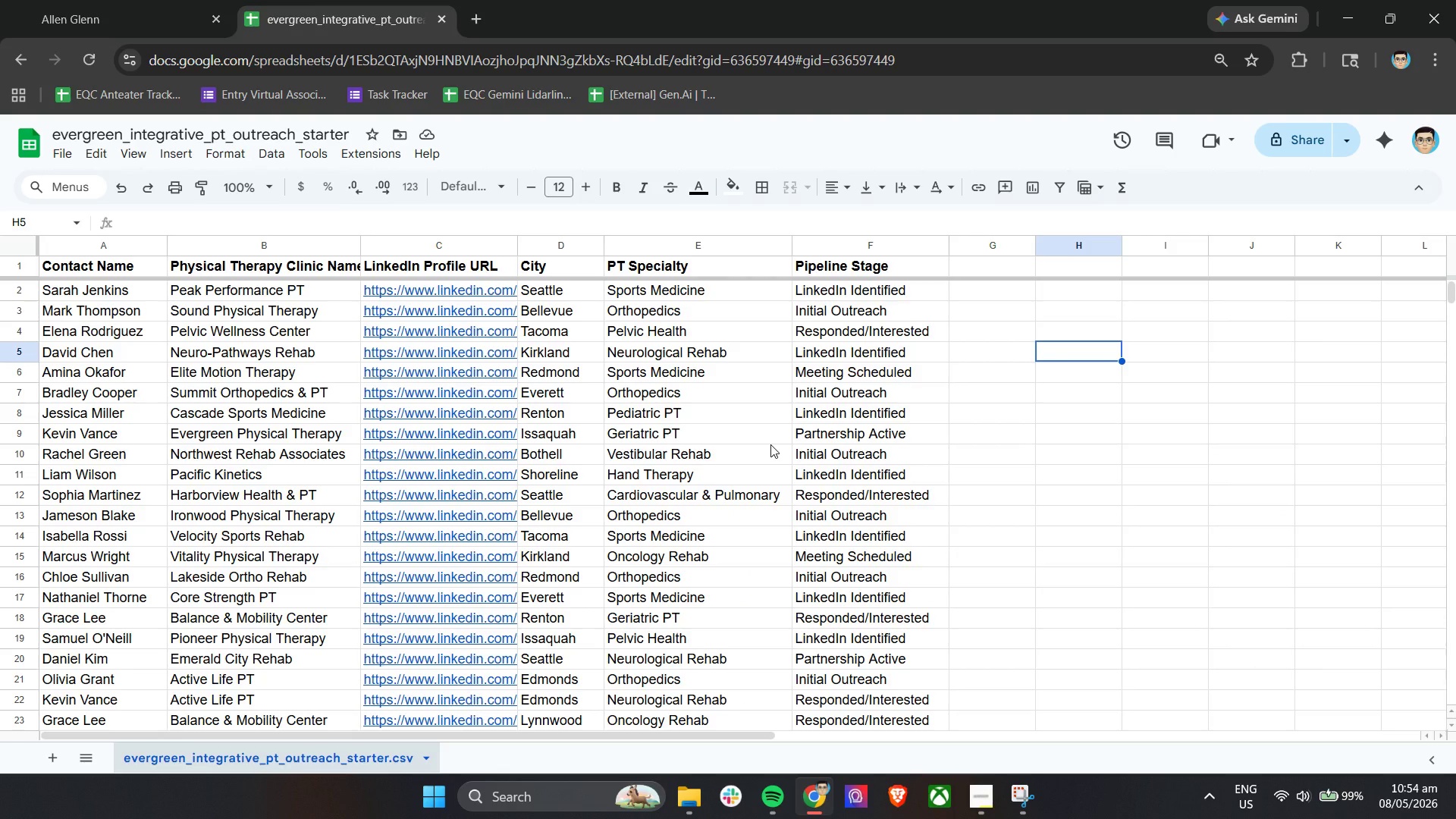 
left_click([968, 786])